 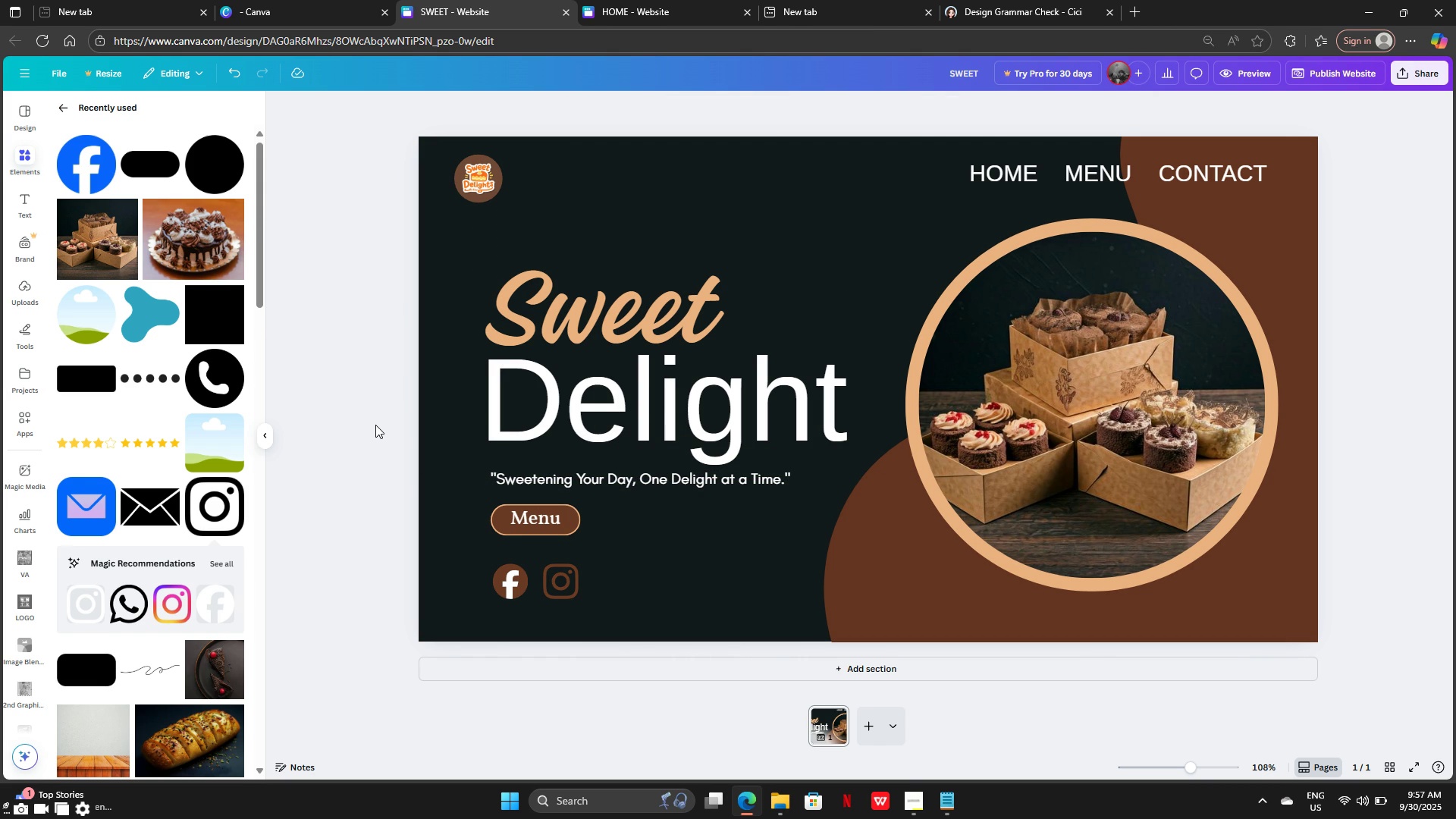 
left_click([375, 425])
 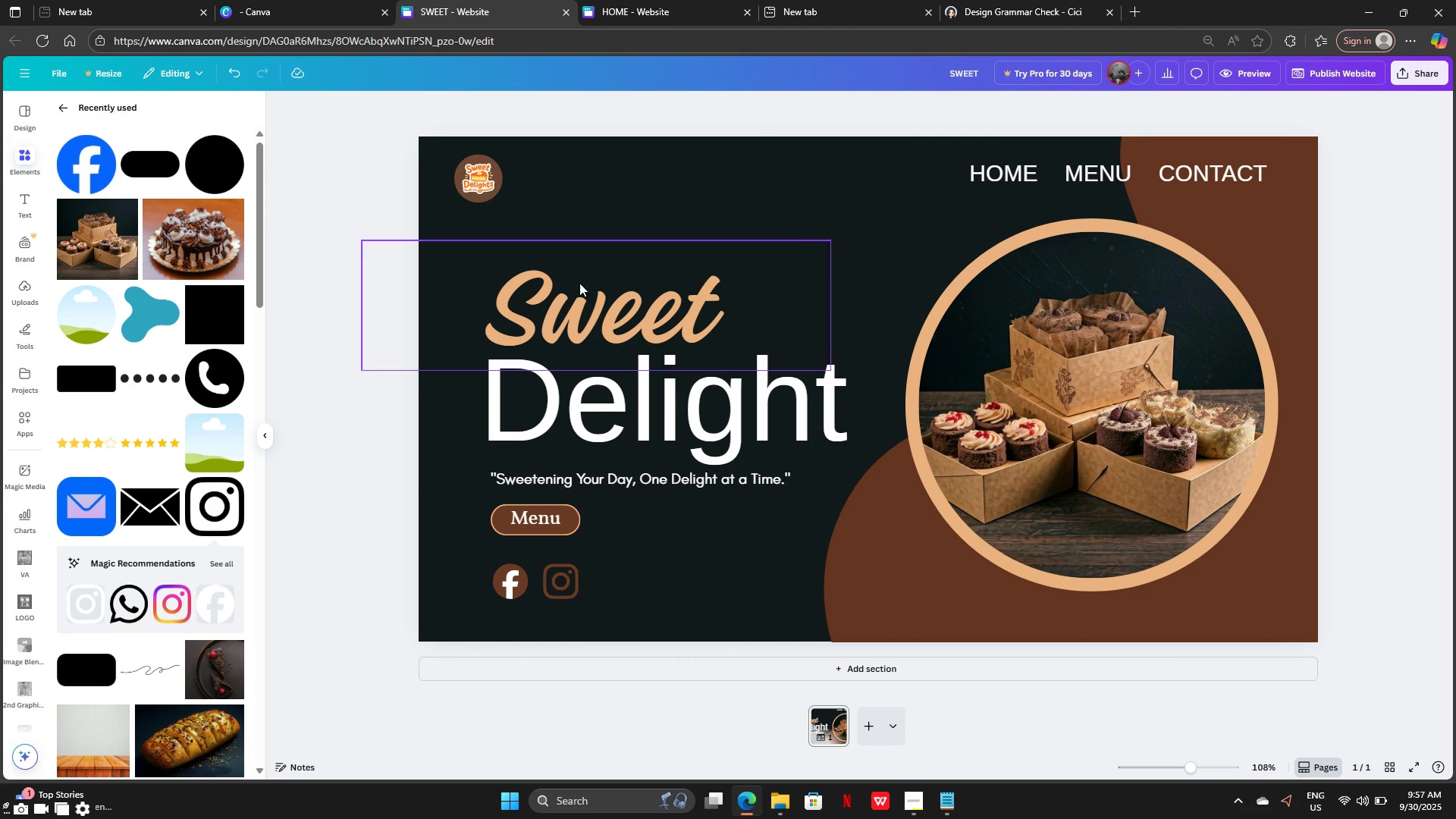 
wait(5.66)
 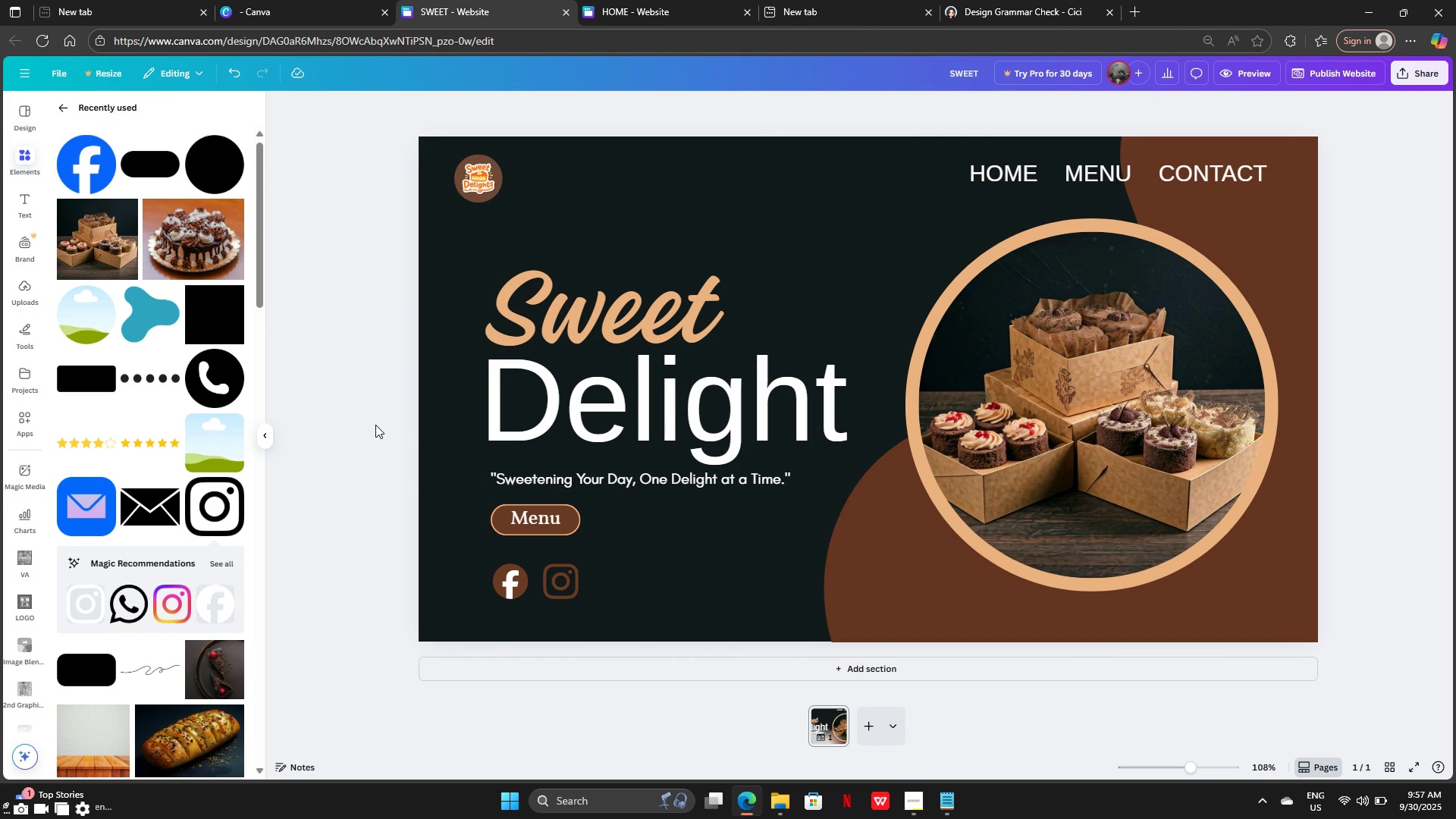 
left_click([580, 227])
 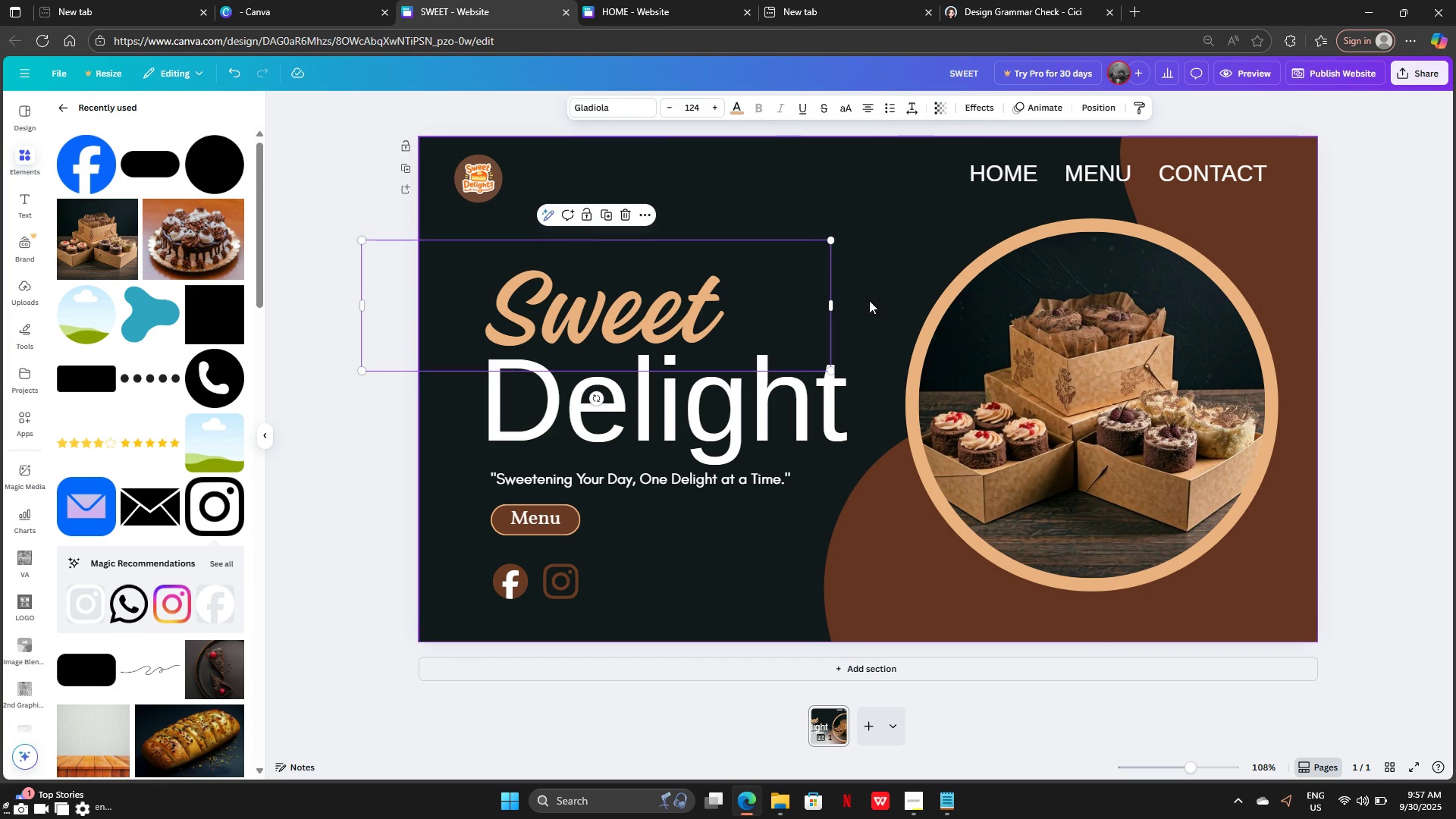 
left_click([868, 300])